 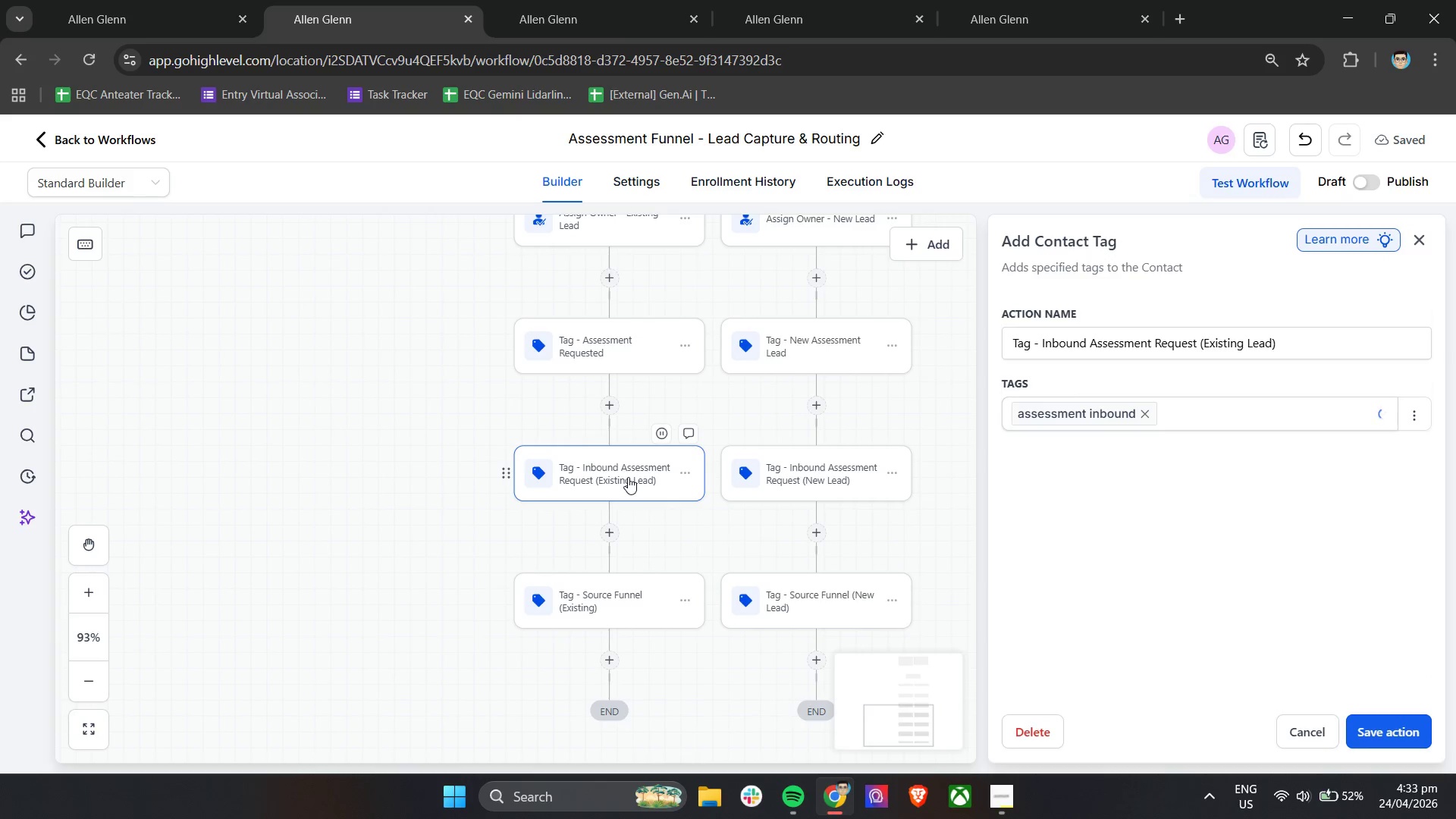 
left_click_drag(start_coordinate=[1298, 349], to_coordinate=[1048, 372])
 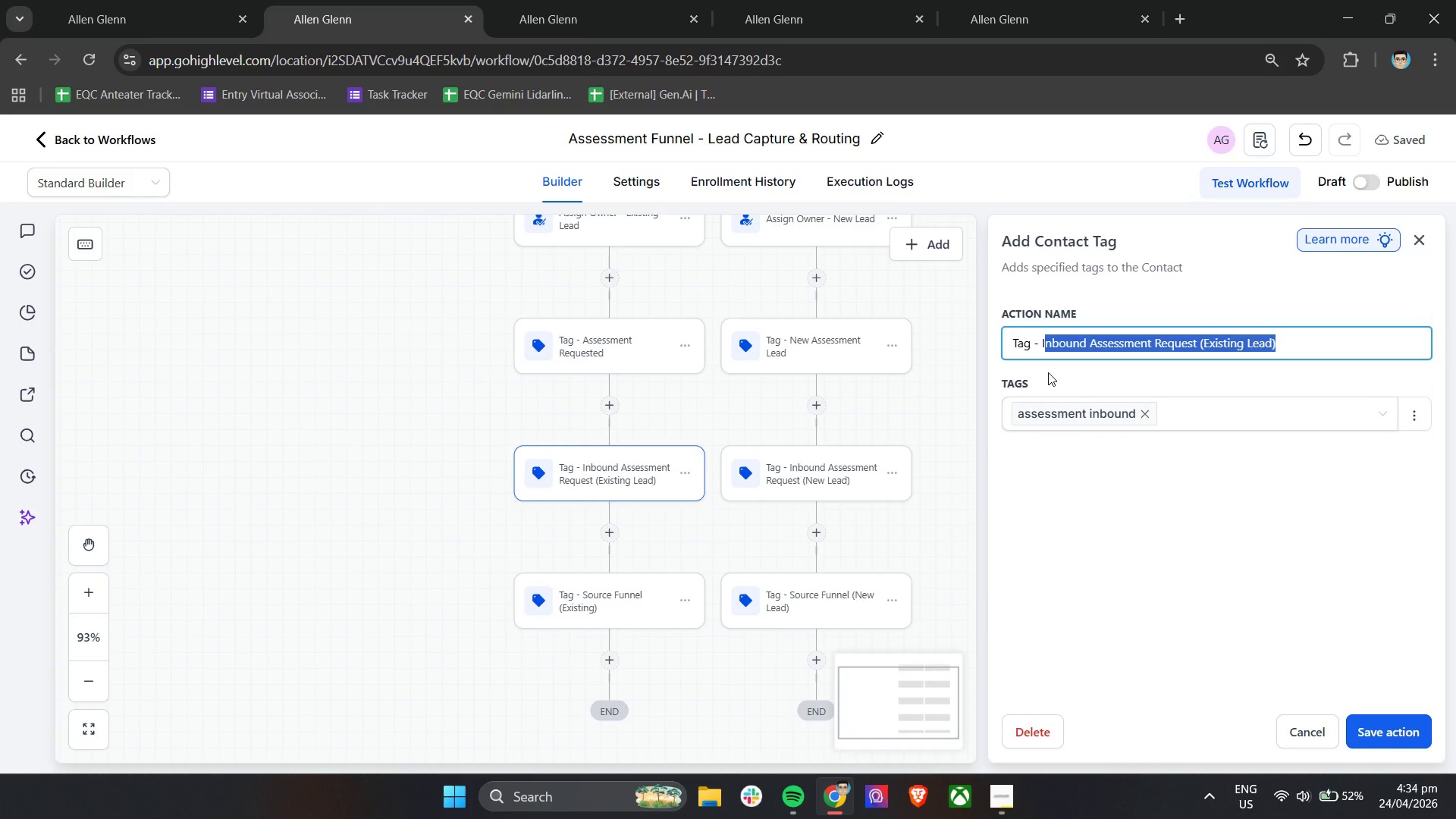 
wait(8.5)
 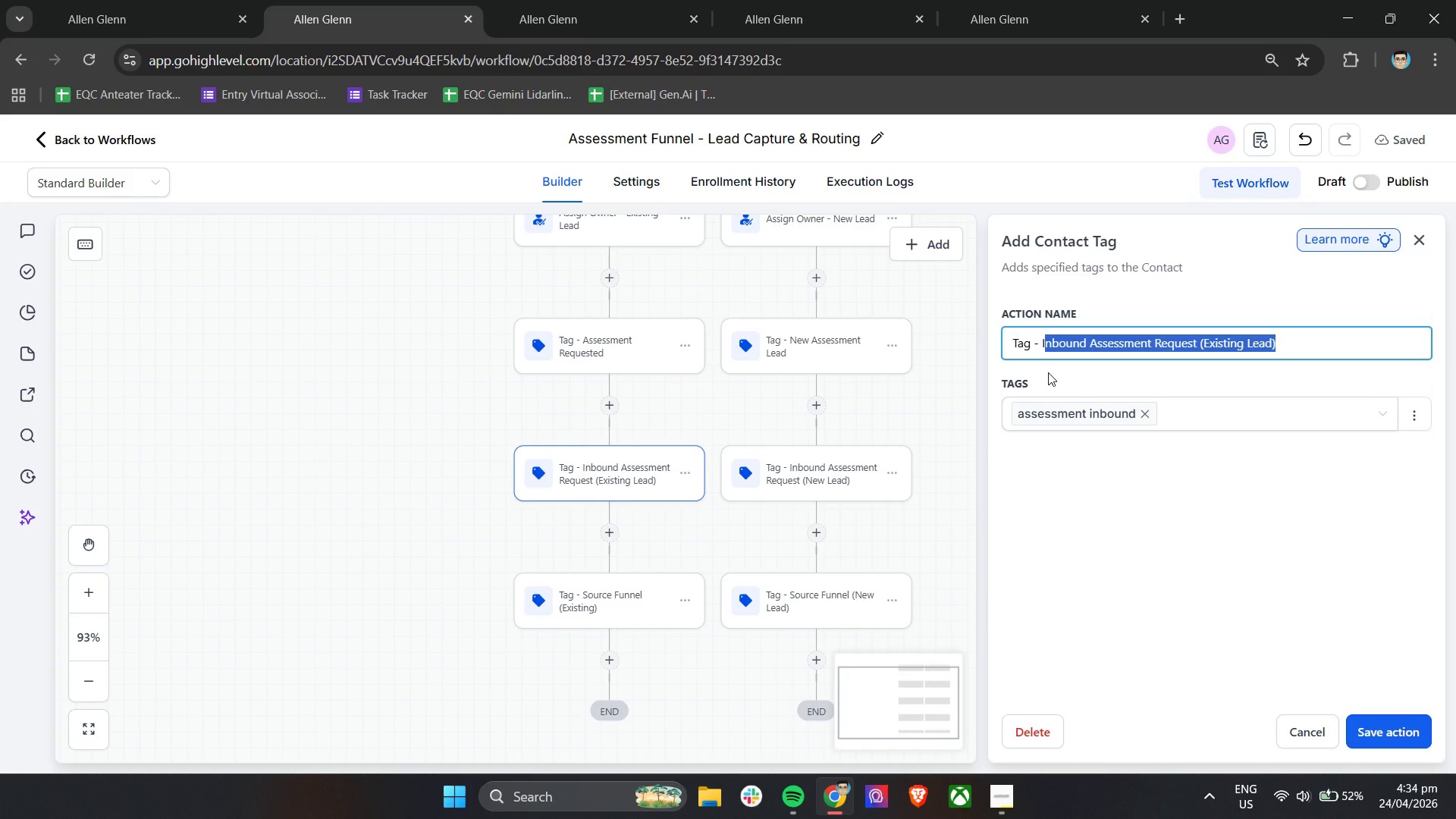 
double_click([812, 355])
 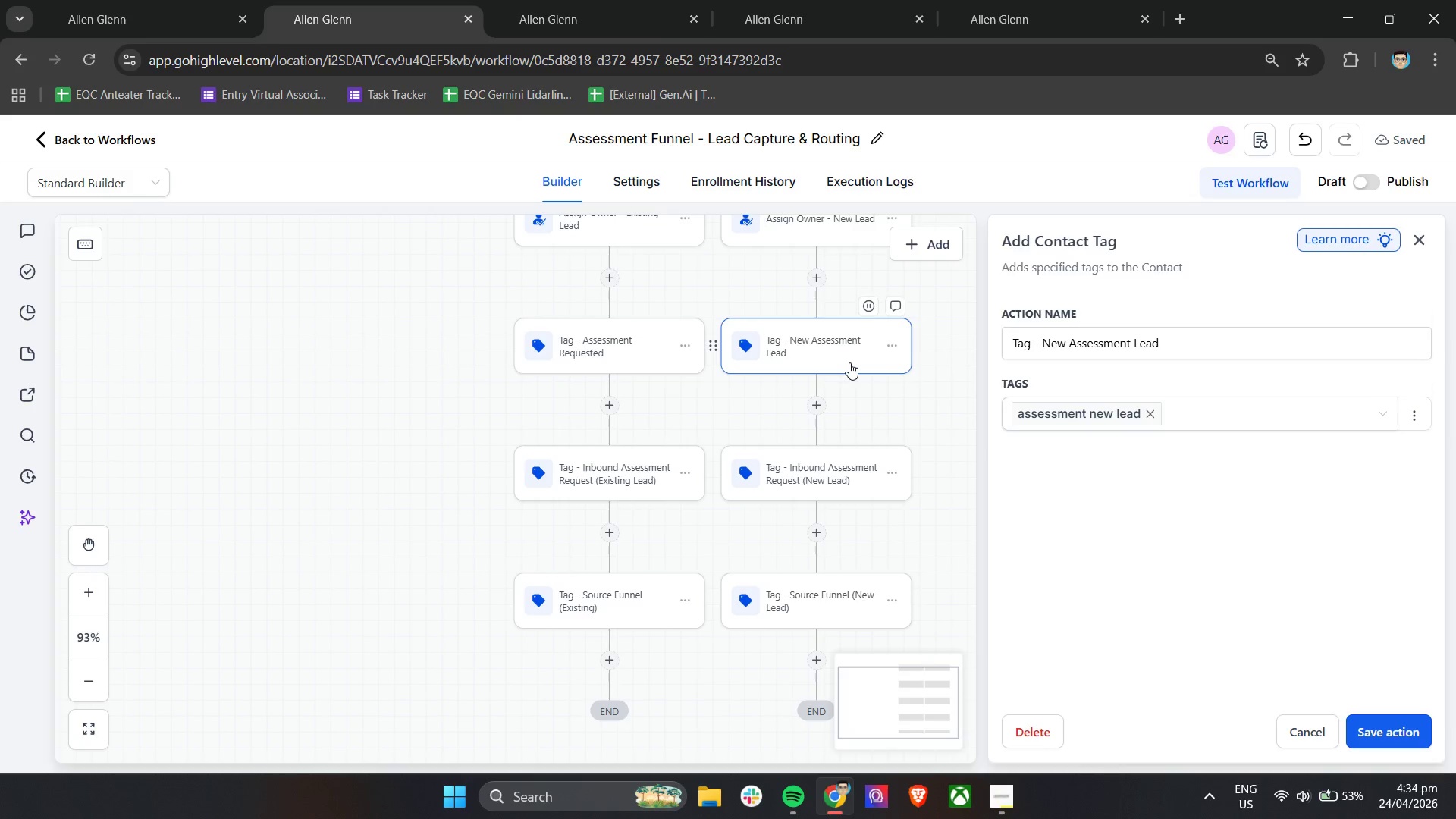 
double_click([849, 362])
 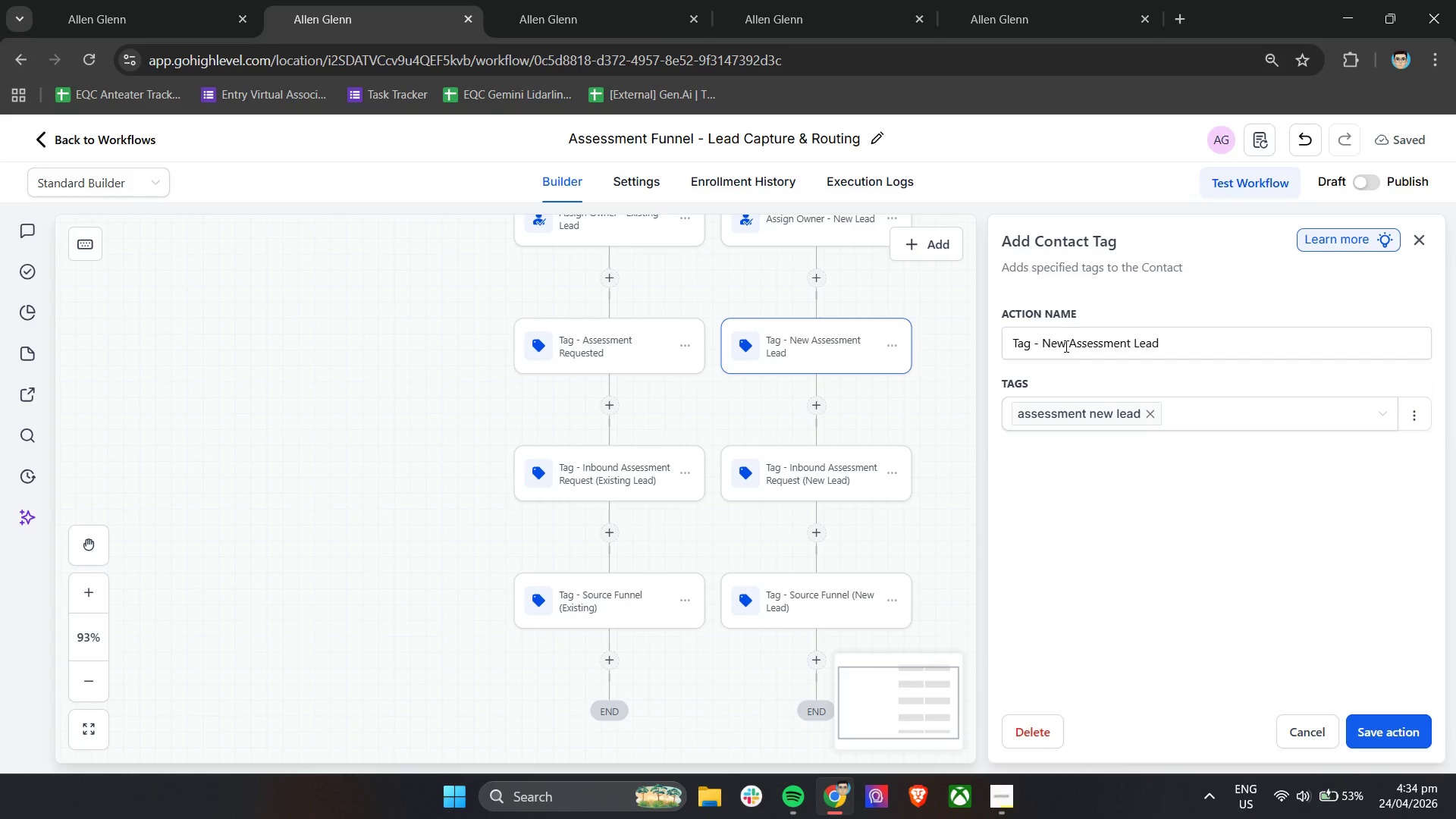 
wait(7.5)
 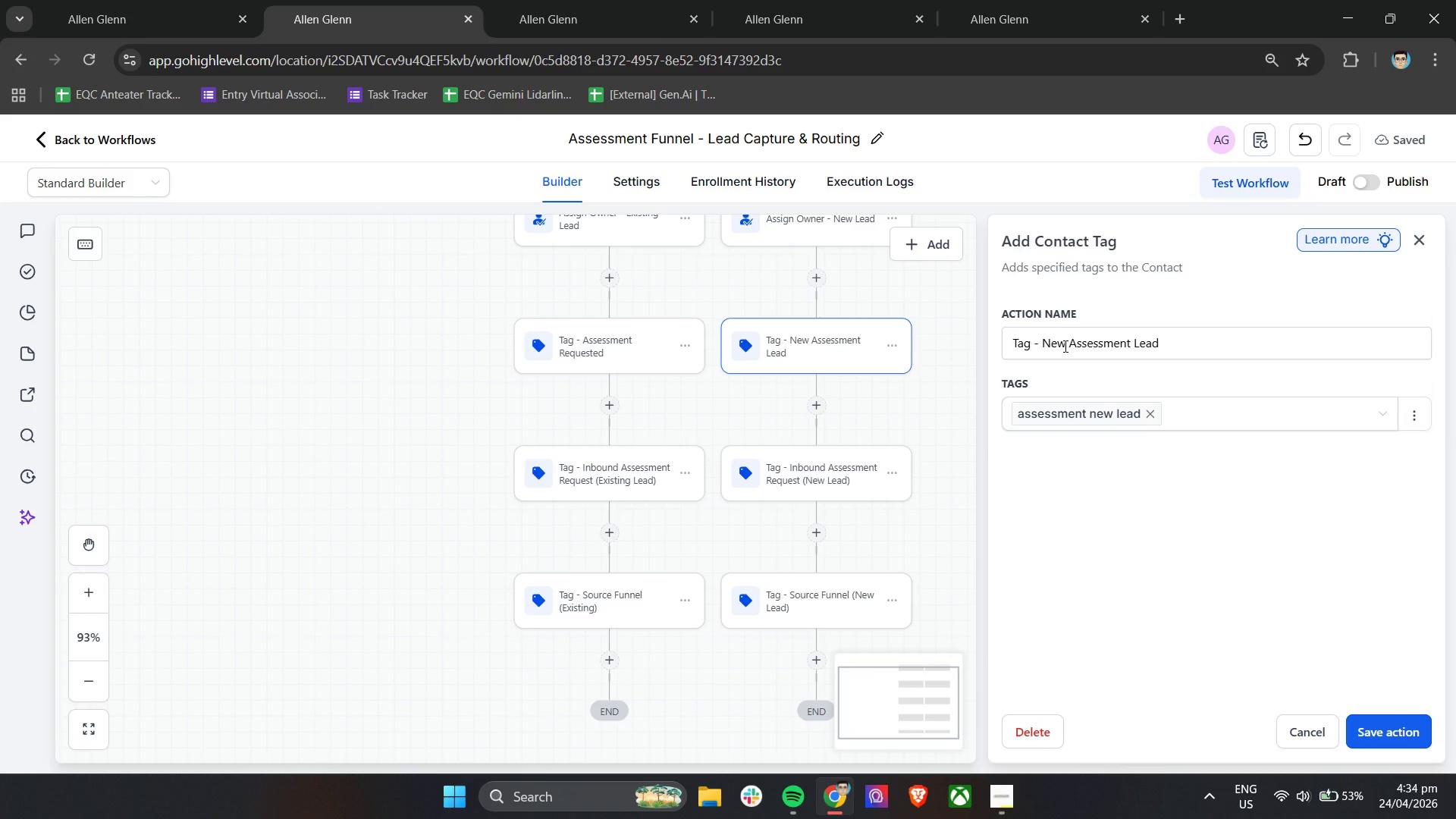 
left_click([614, 357])
 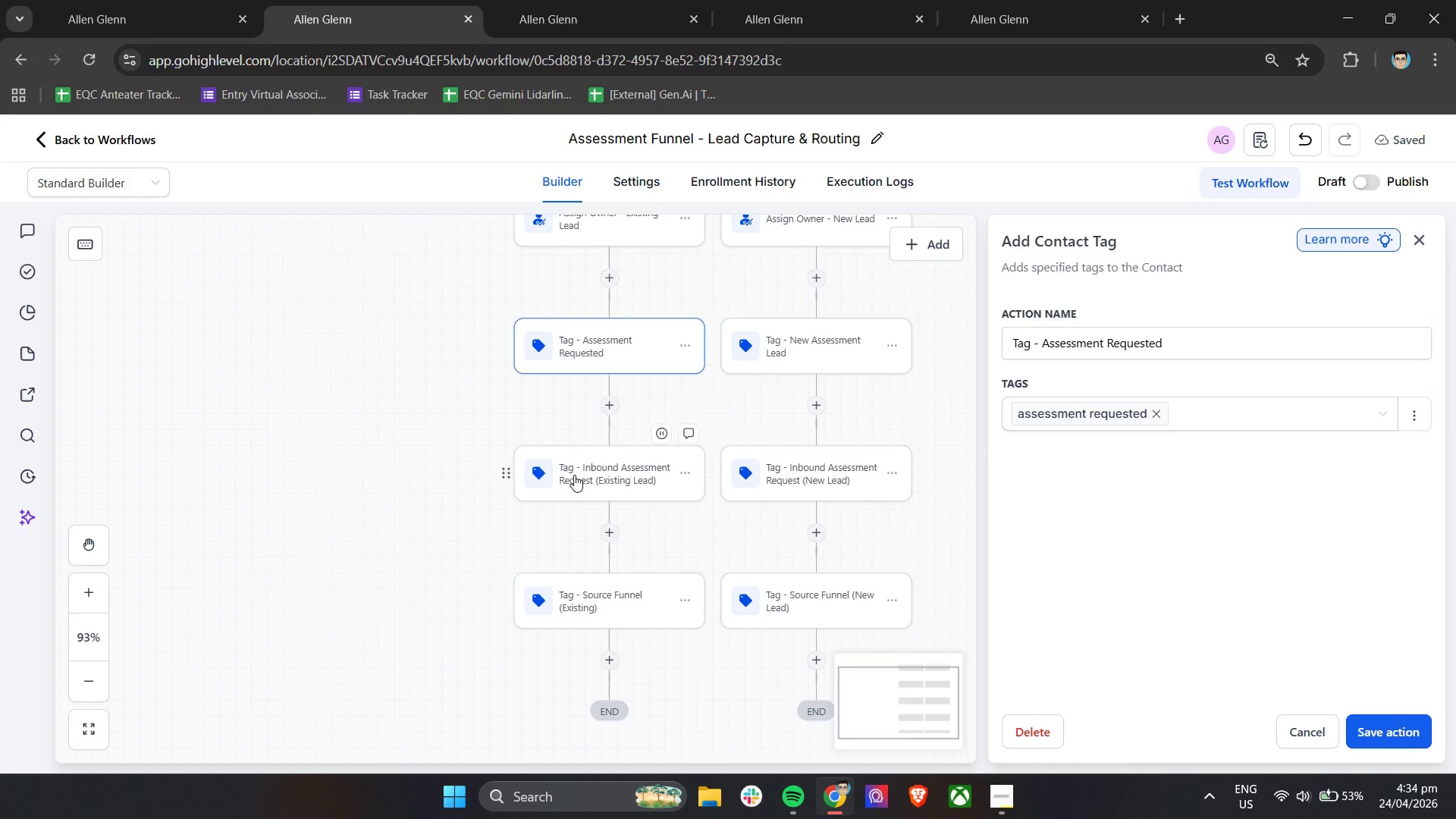 
left_click([574, 475])
 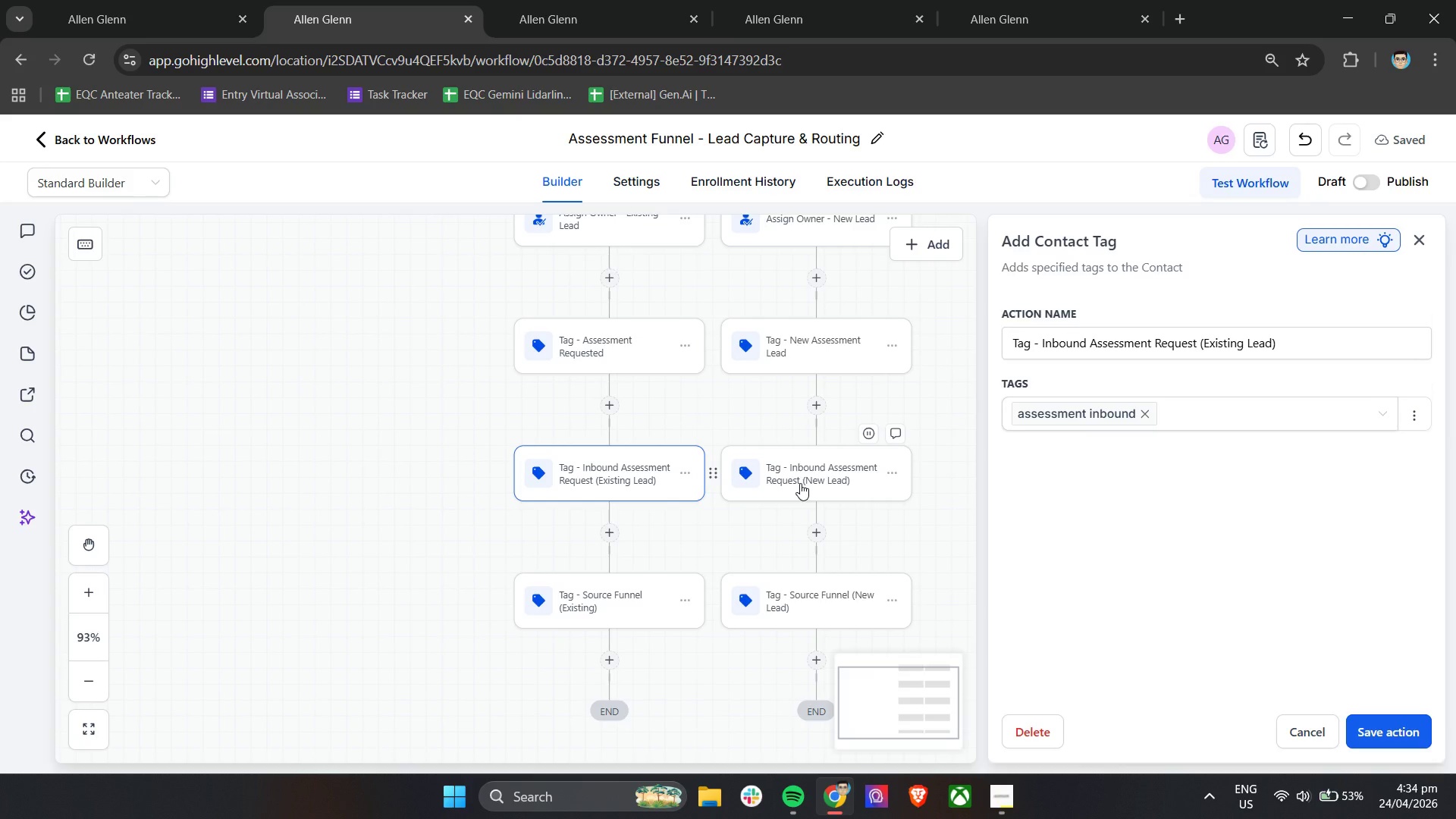 
left_click([800, 483])
 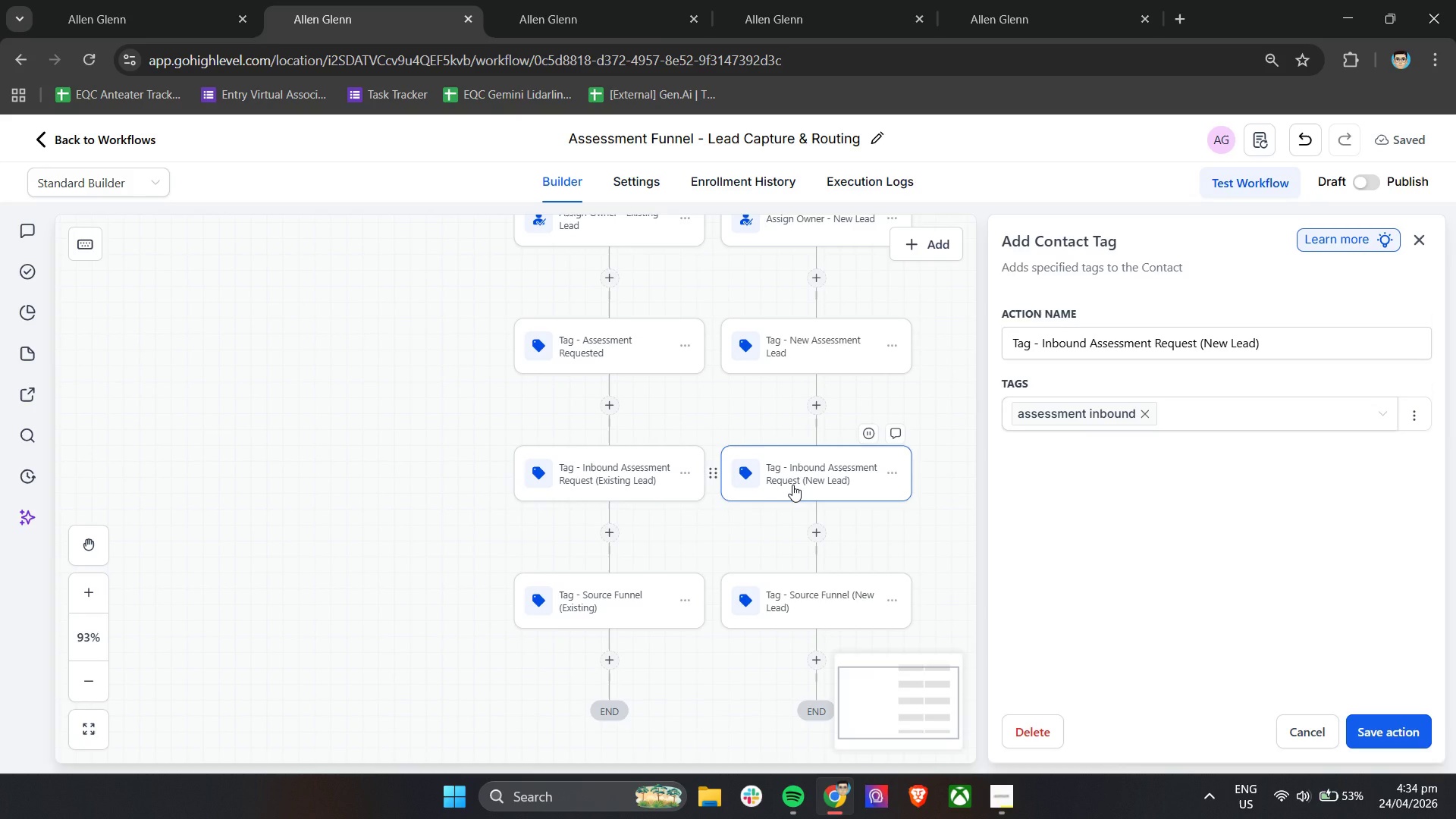 
wait(22.52)
 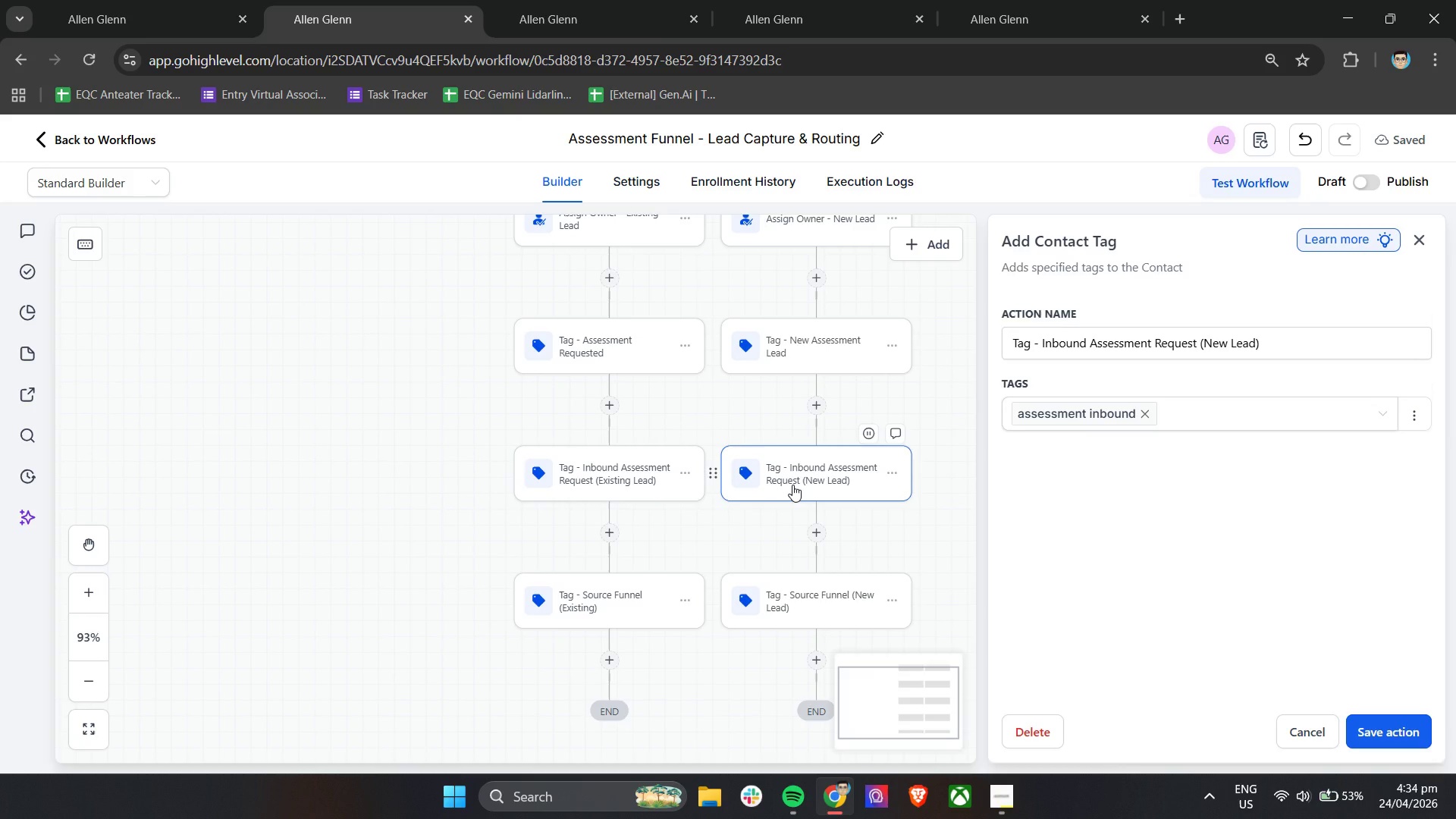 
left_click([1367, 730])
 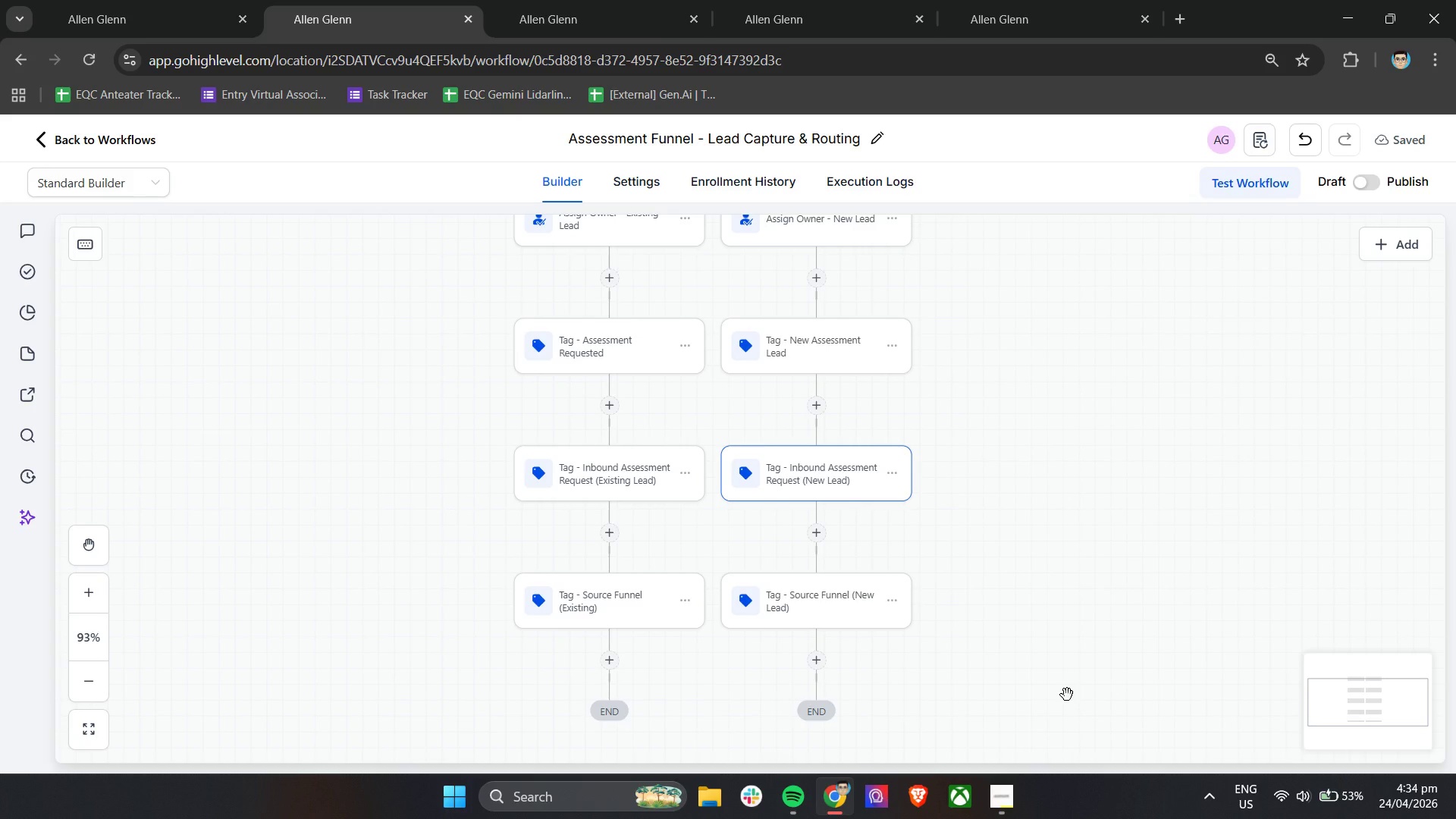 
wait(7.69)
 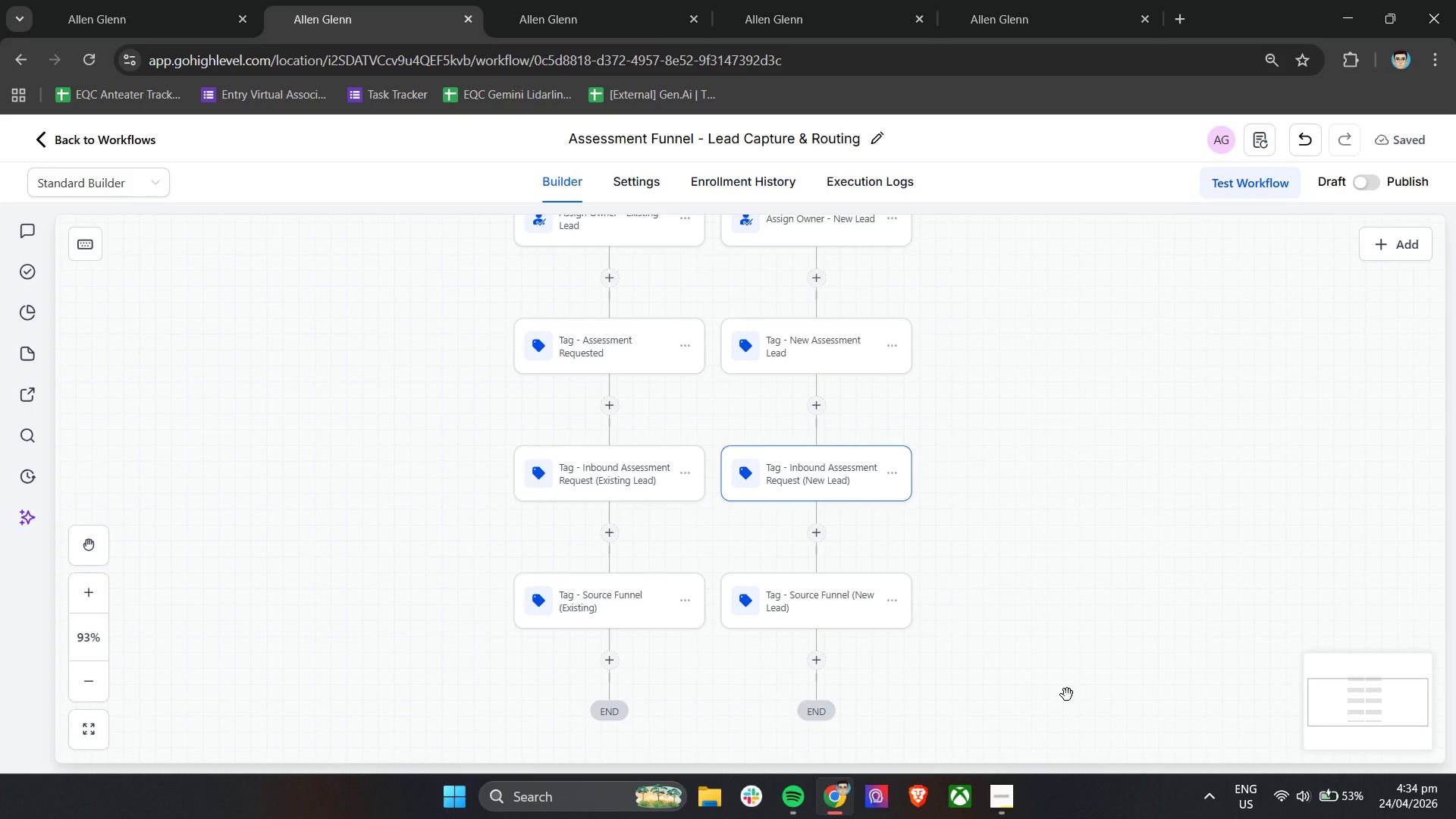 
scroll: coordinate [575, 404], scroll_direction: up, amount: 3.0
 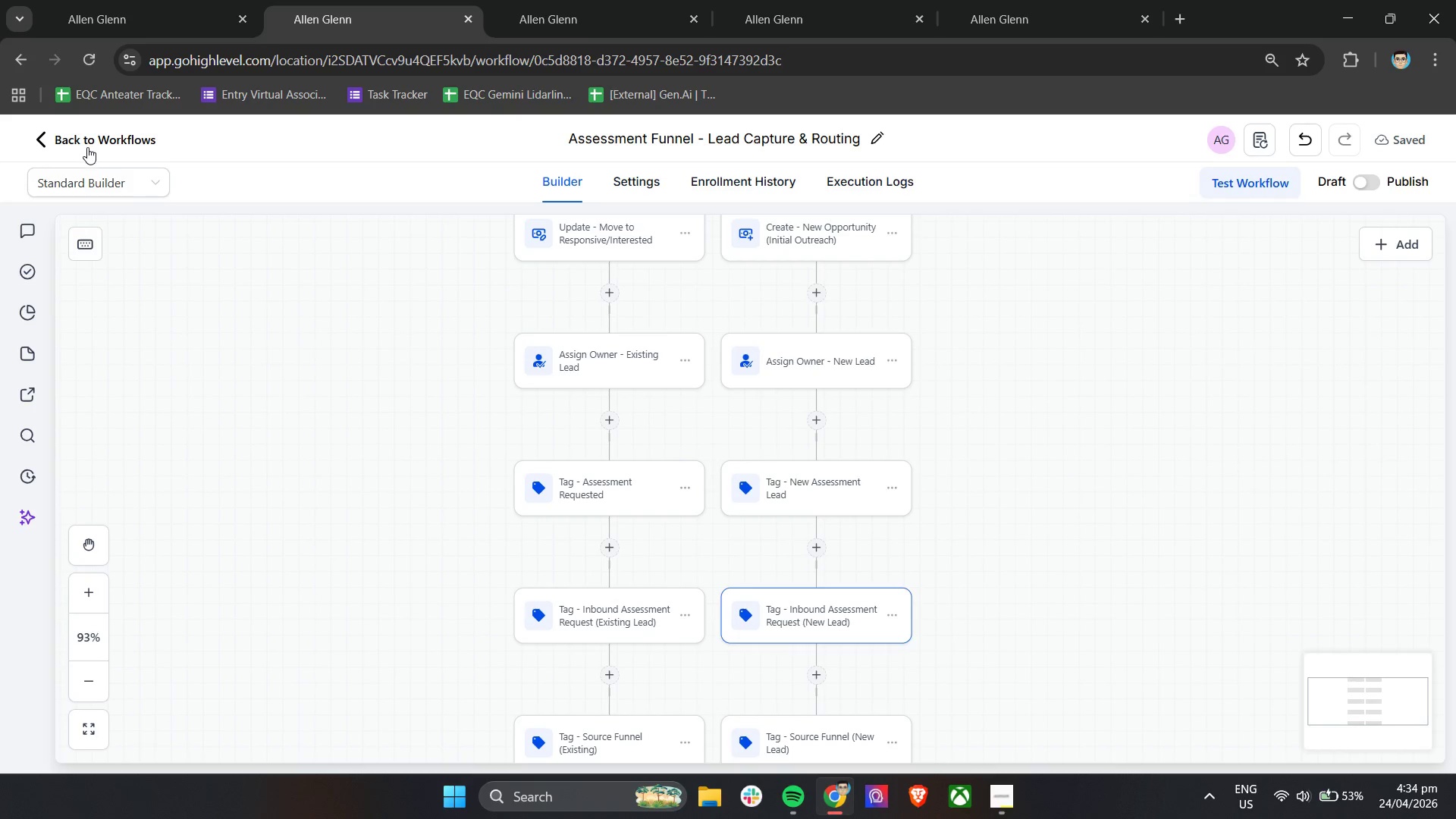 
left_click([94, 149])
 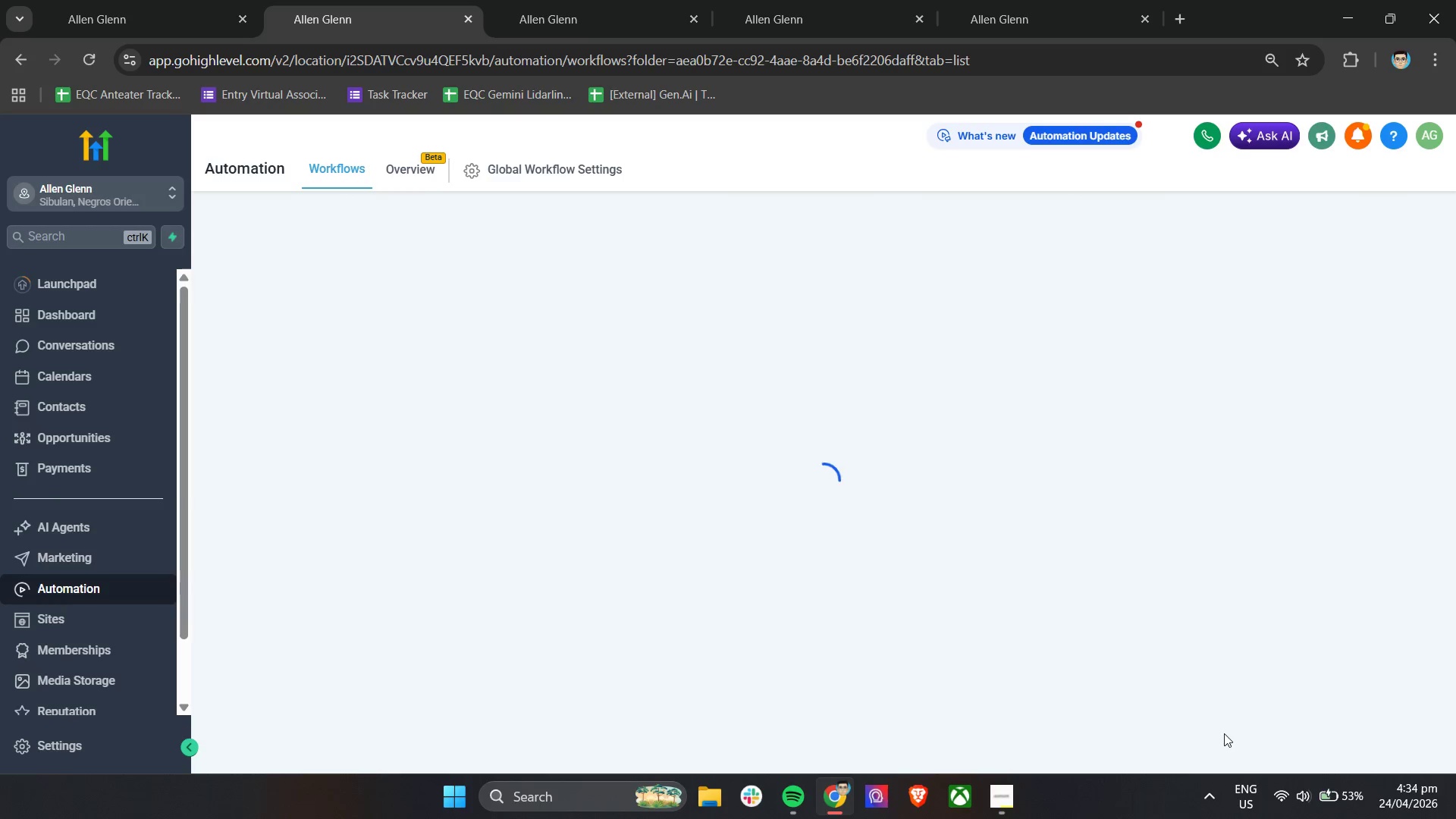 
left_click([1006, 805])